 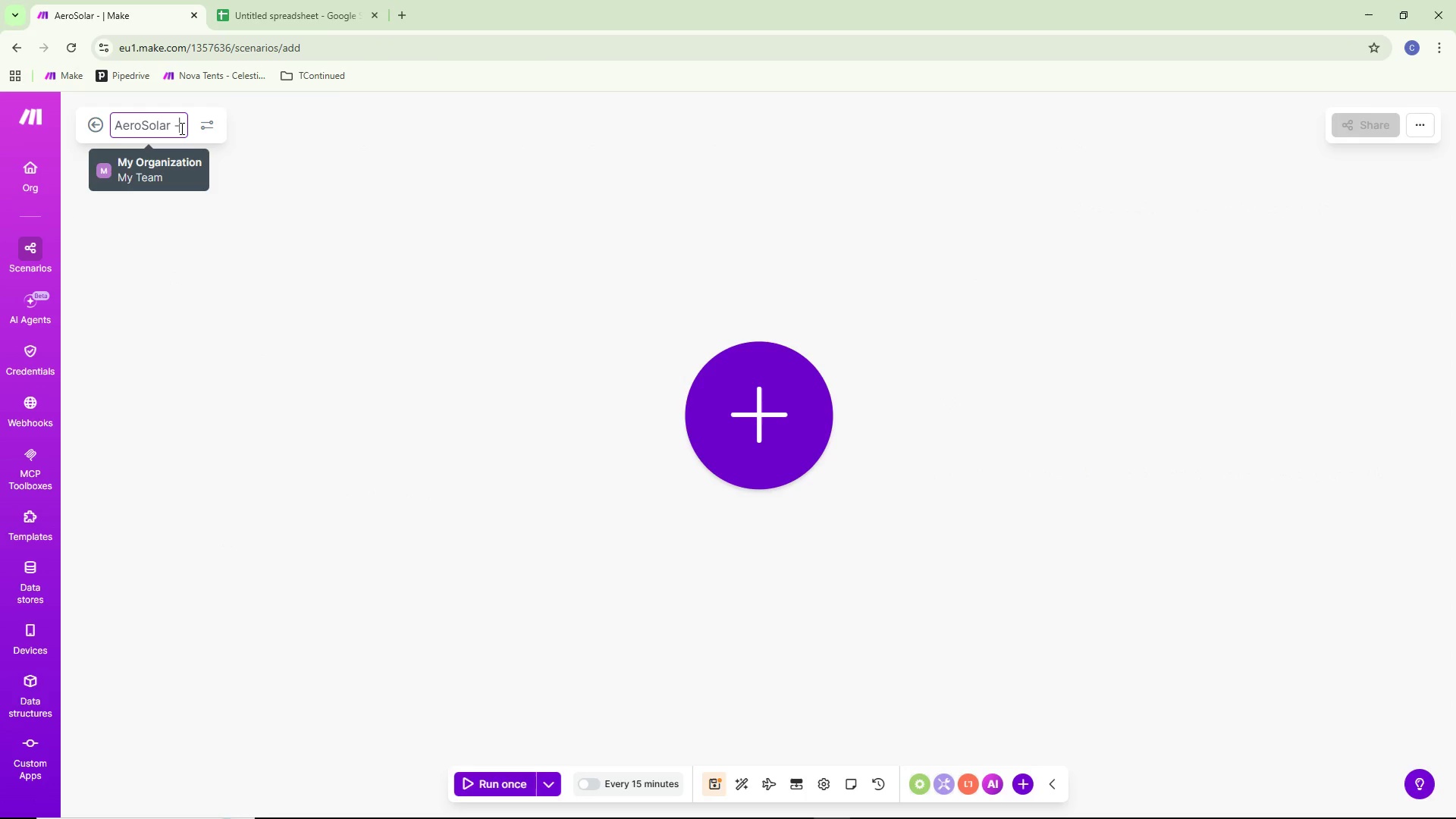 
key(ArrowRight)
 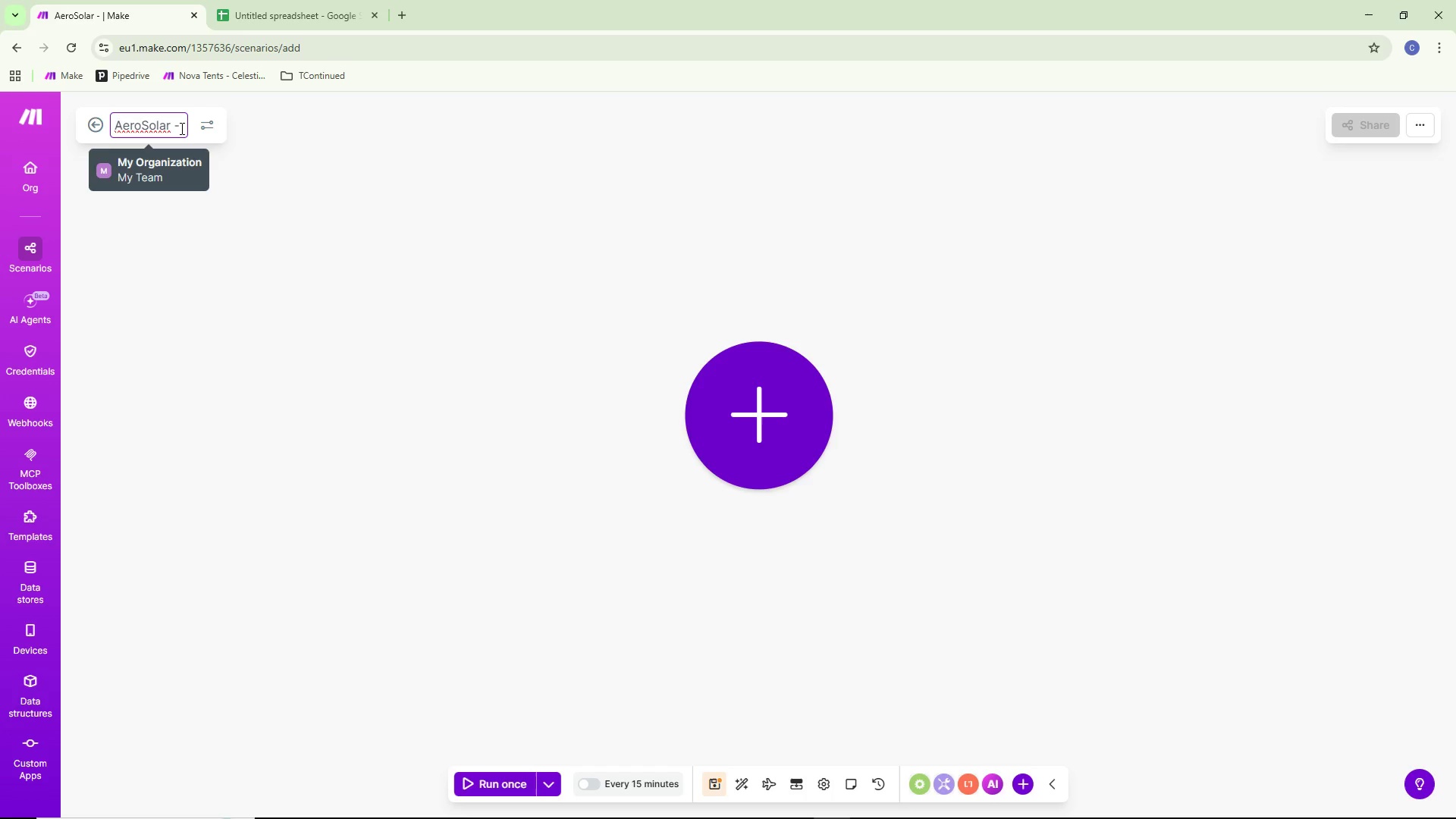 
wait(5.17)
 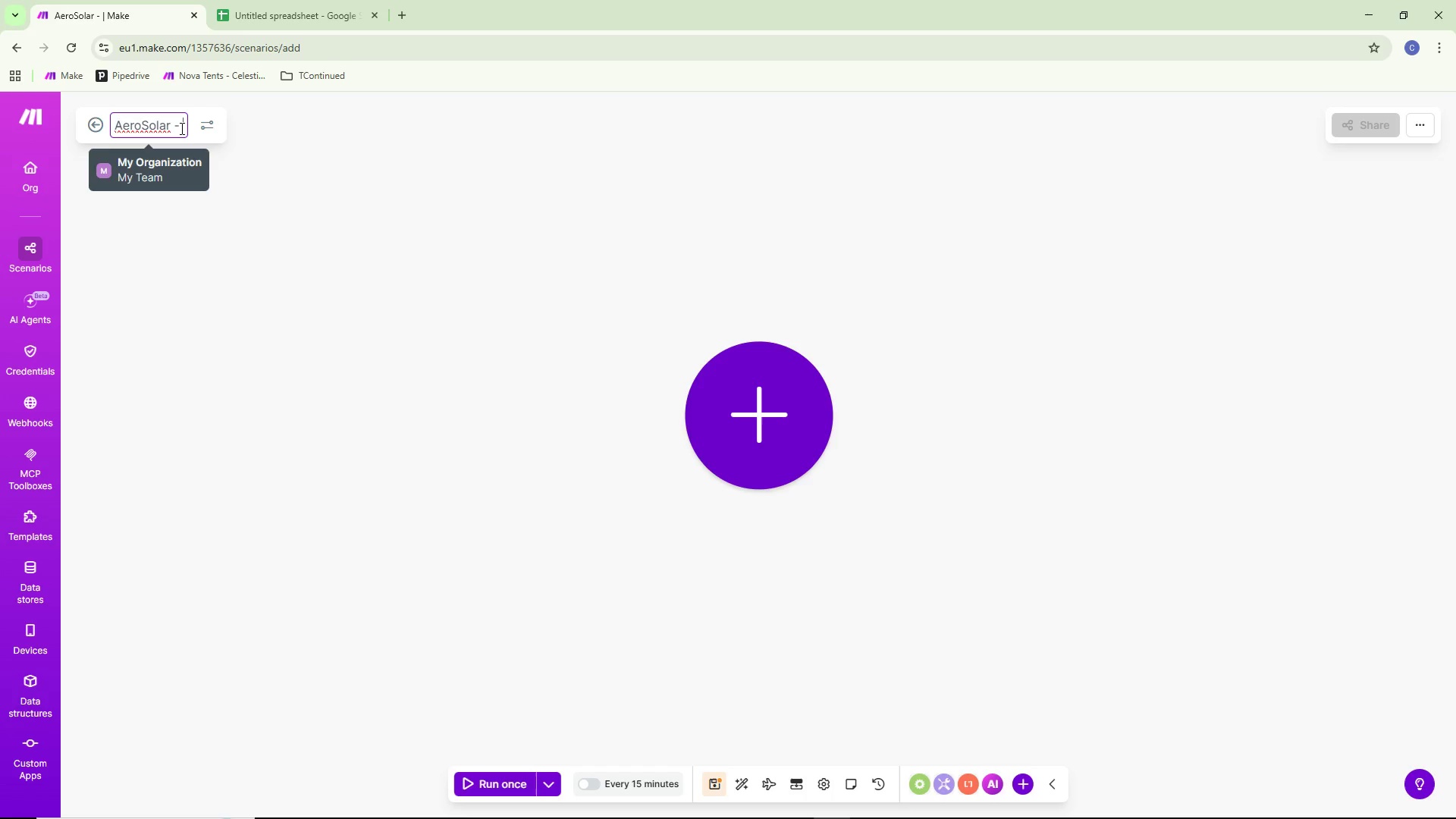 
type(High-Wimn)
key(Backspace)
key(Backspace)
type(nd Post-Storm Inspection)
 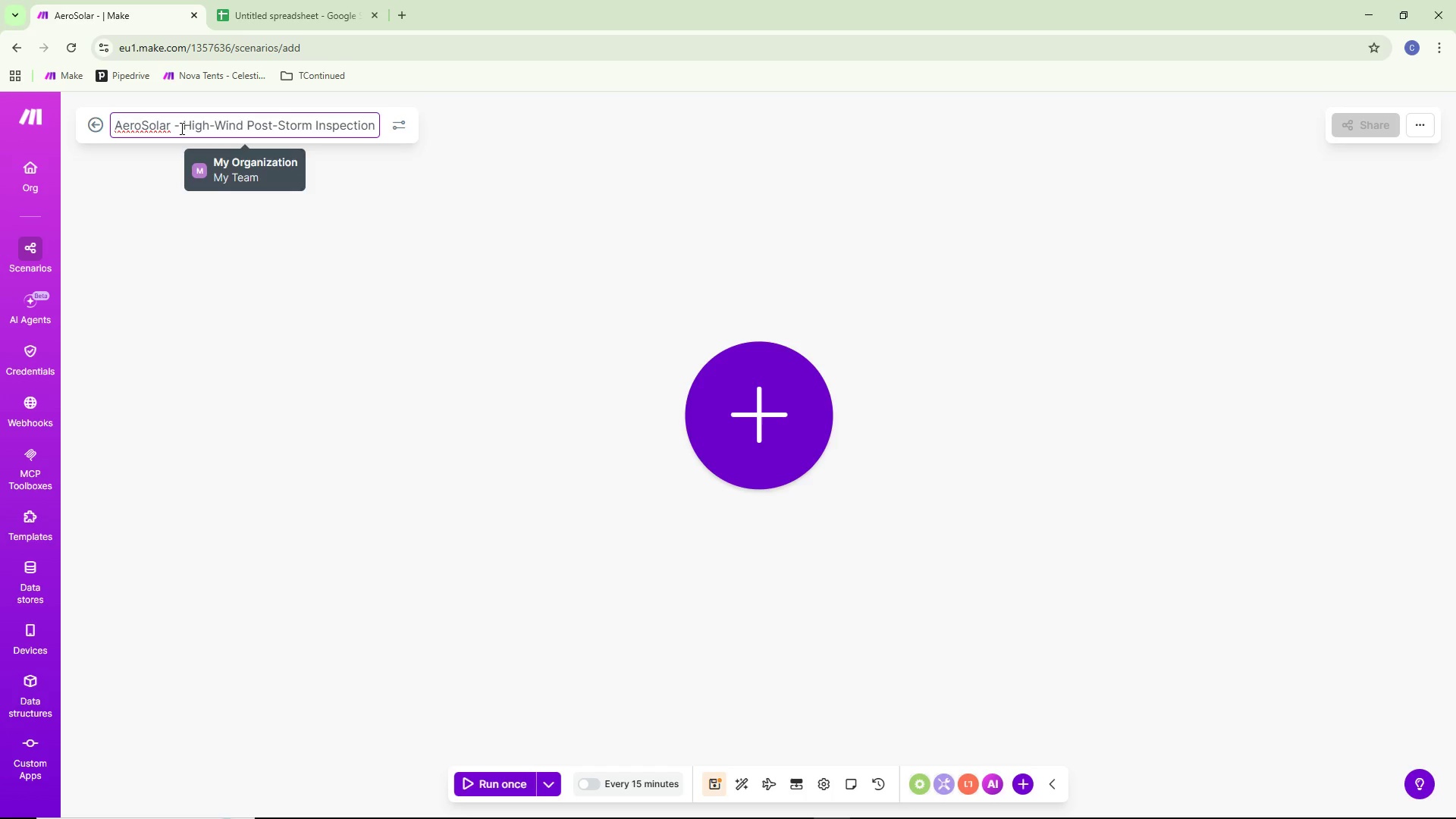 
key(Alt+AltLeft)
 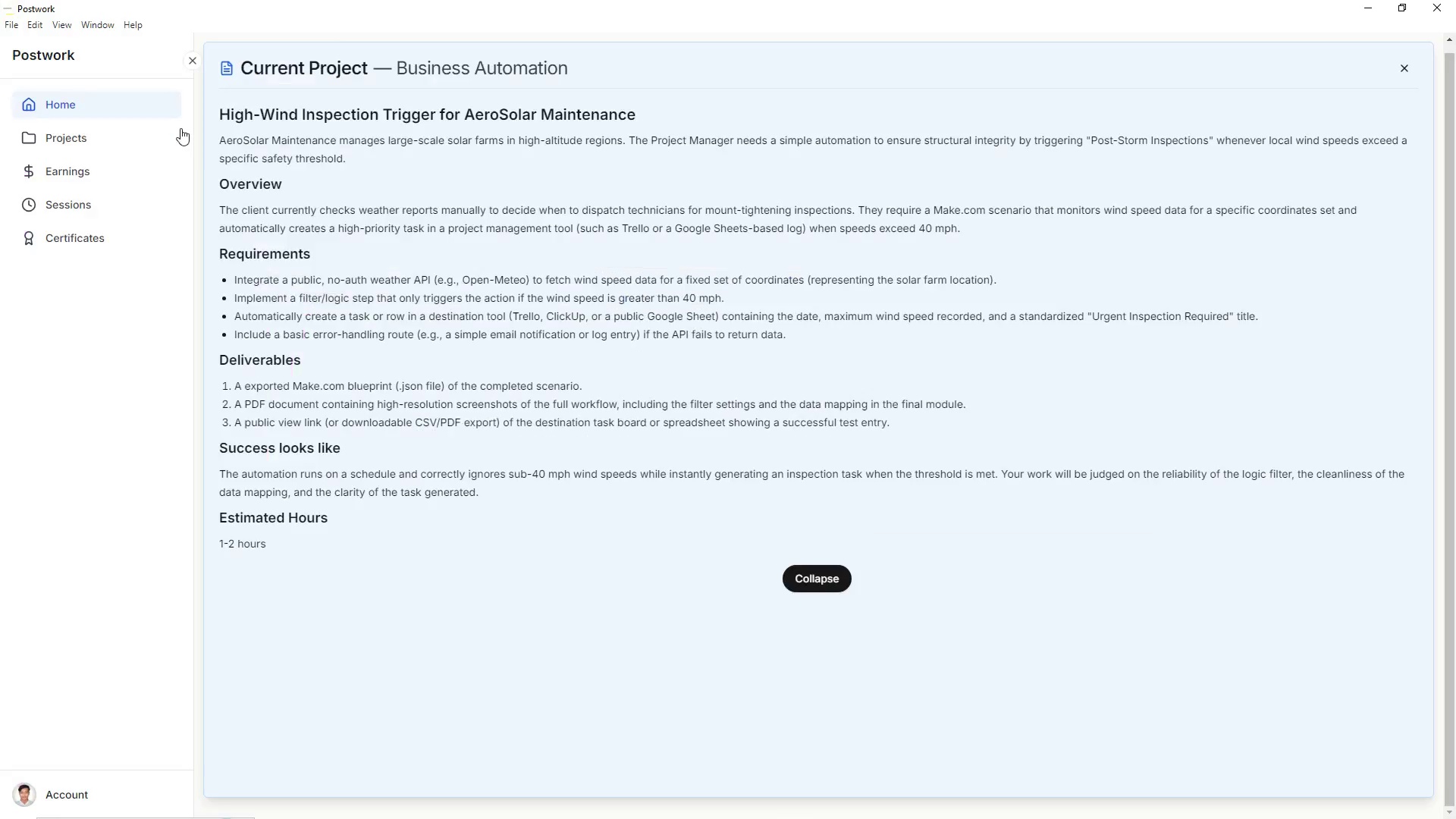 
key(Alt+Tab)